 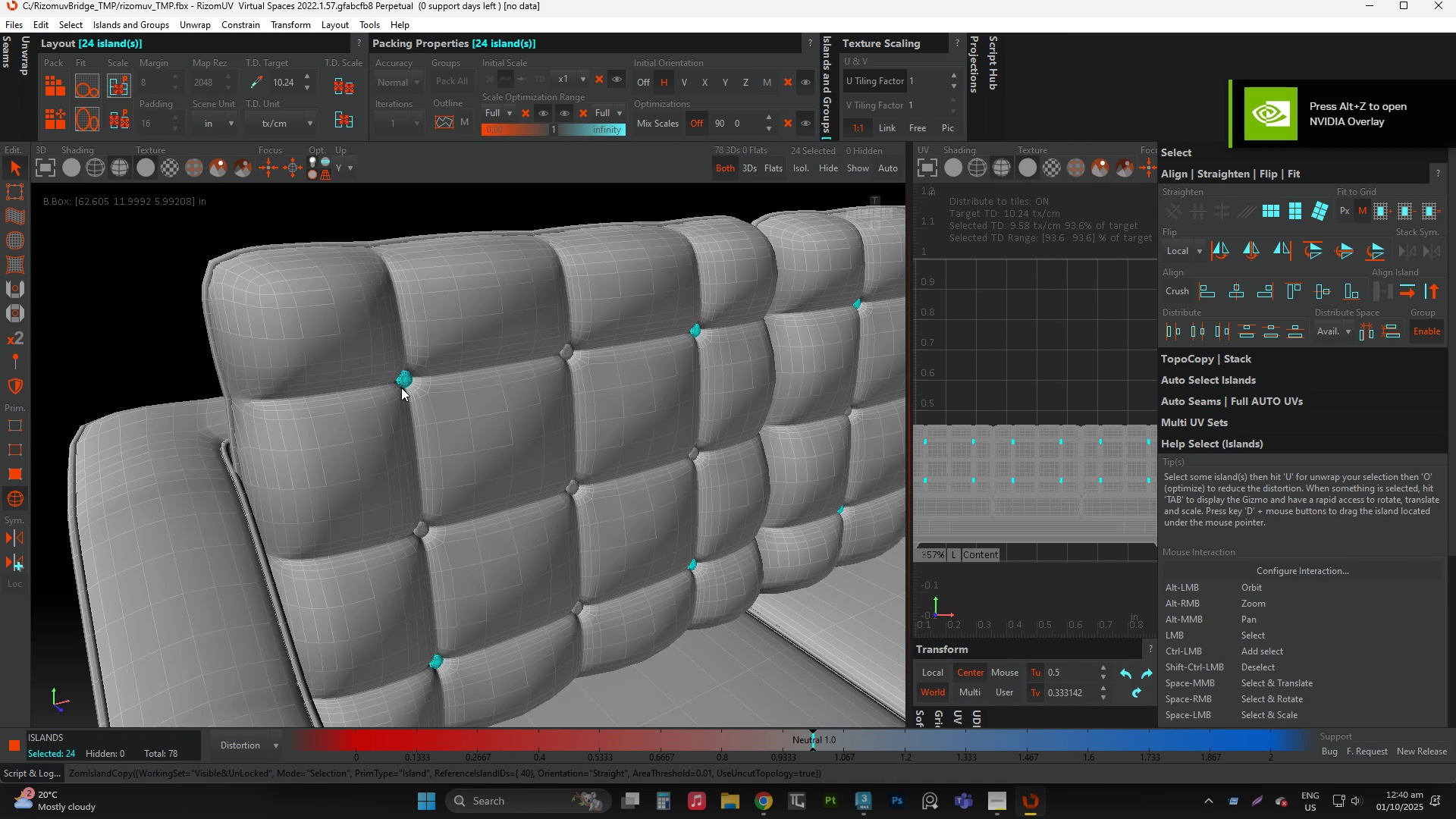 
key(I)
 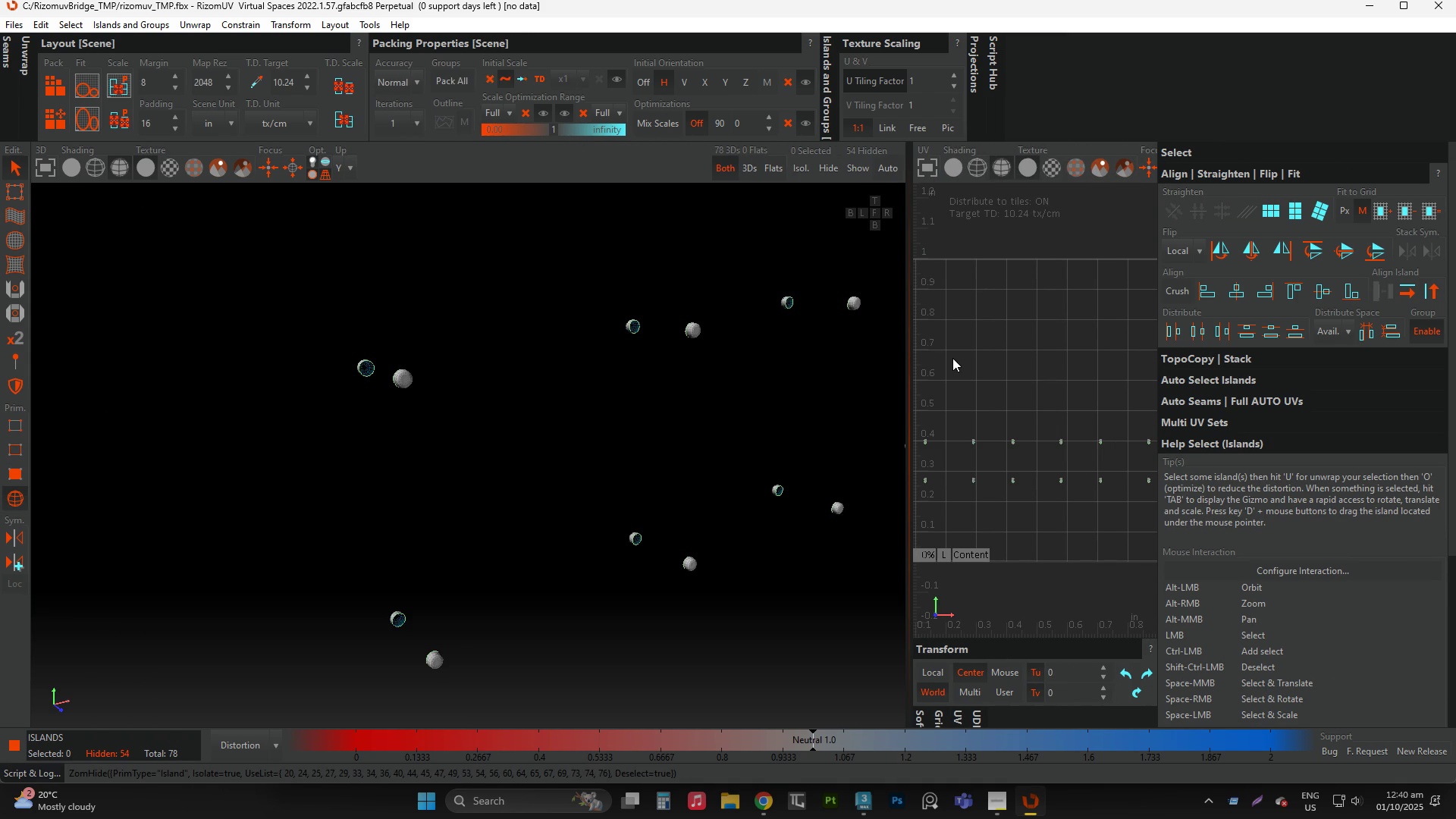 
key(Control+ControlLeft)
 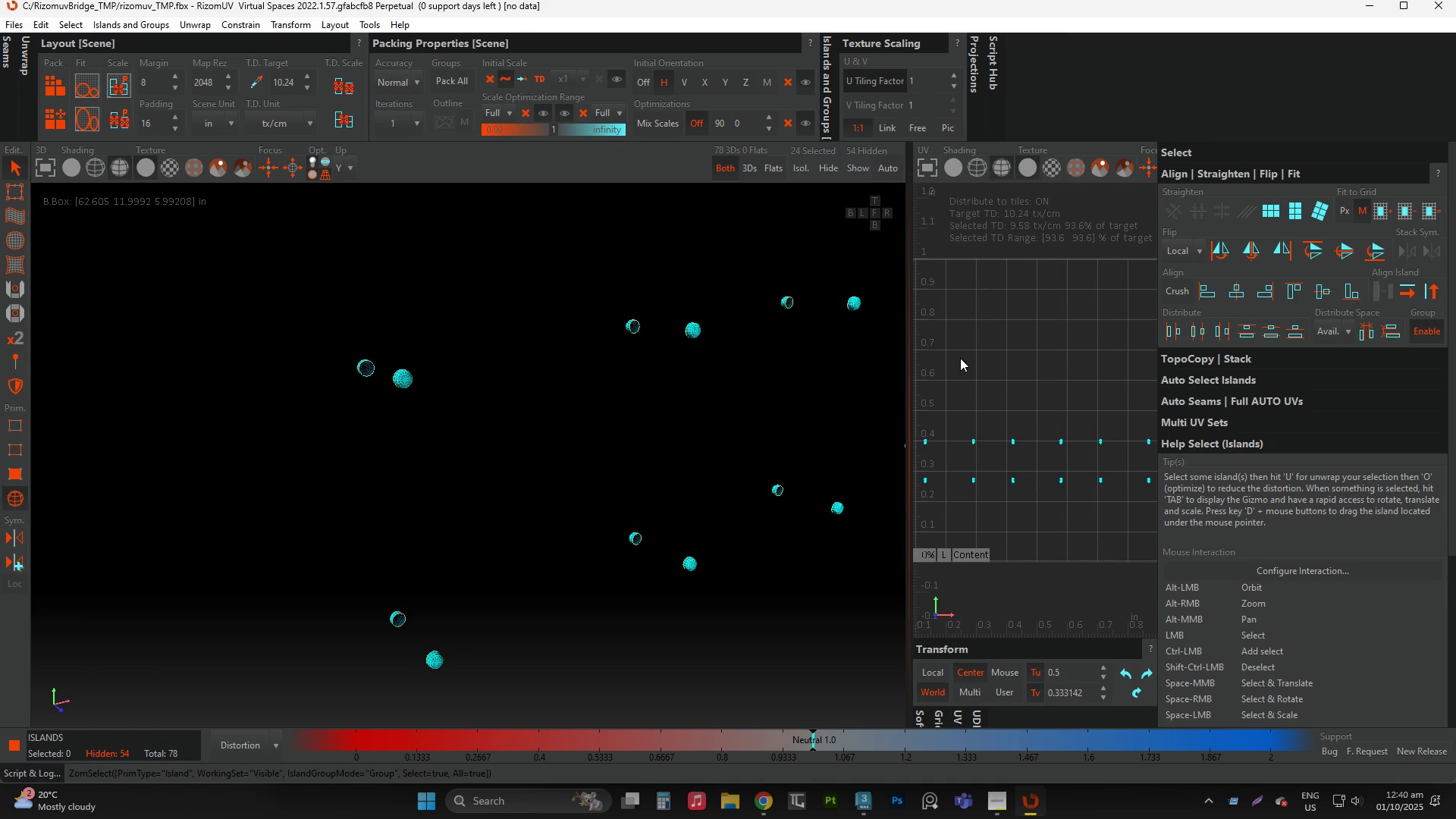 
key(Control+A)
 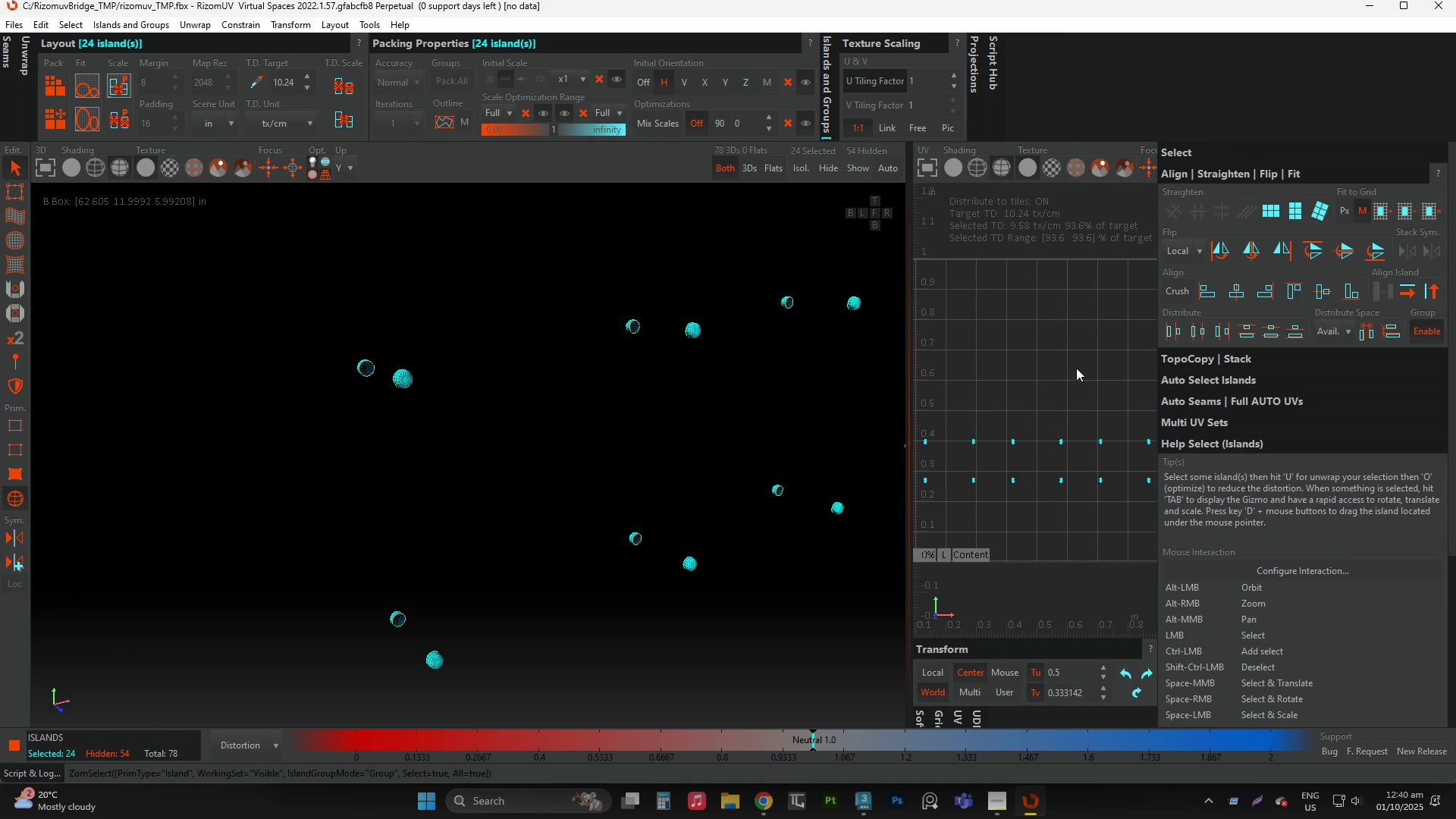 
type(up)
 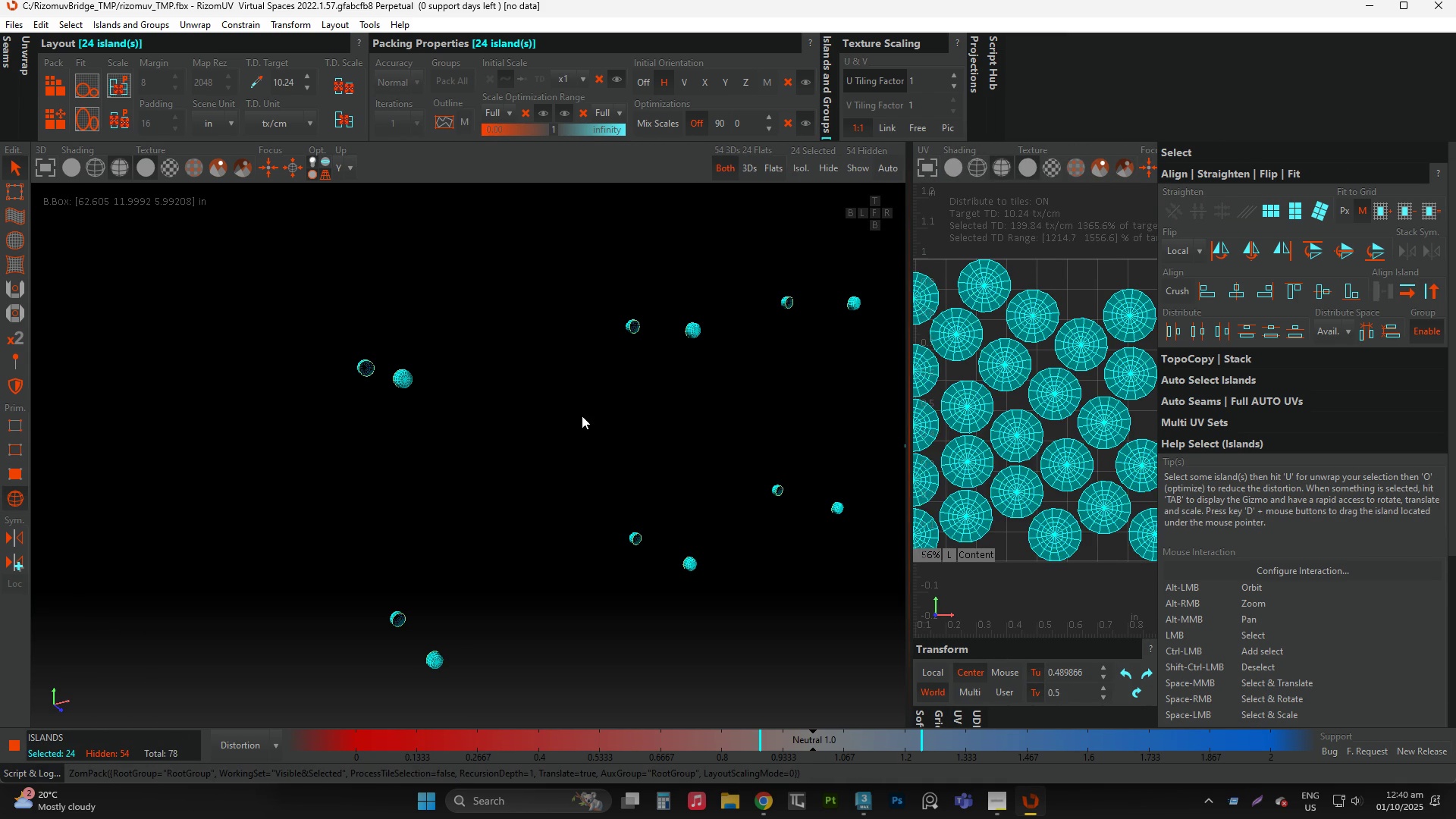 
left_click([582, 416])
 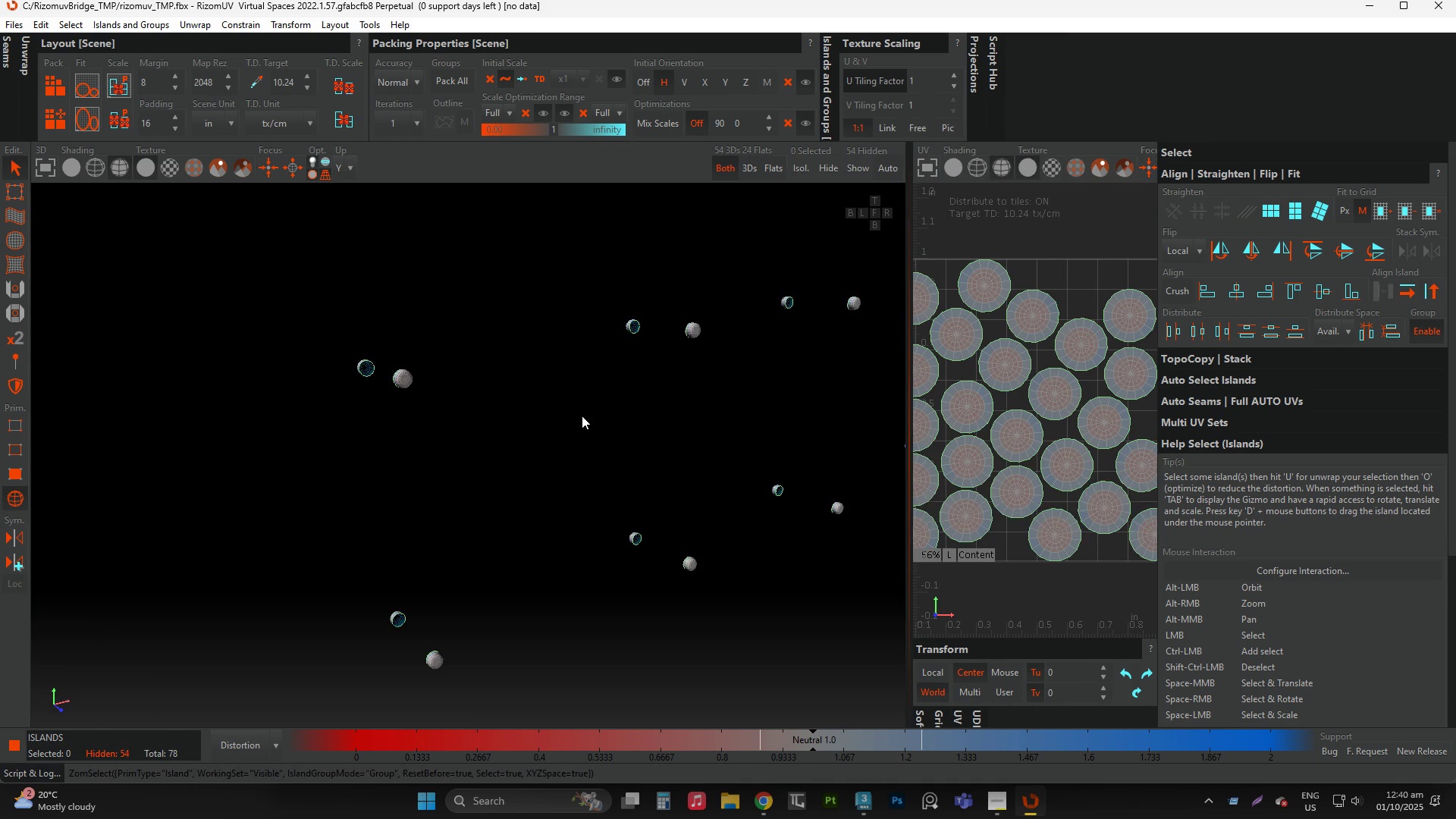 
type(yf)
 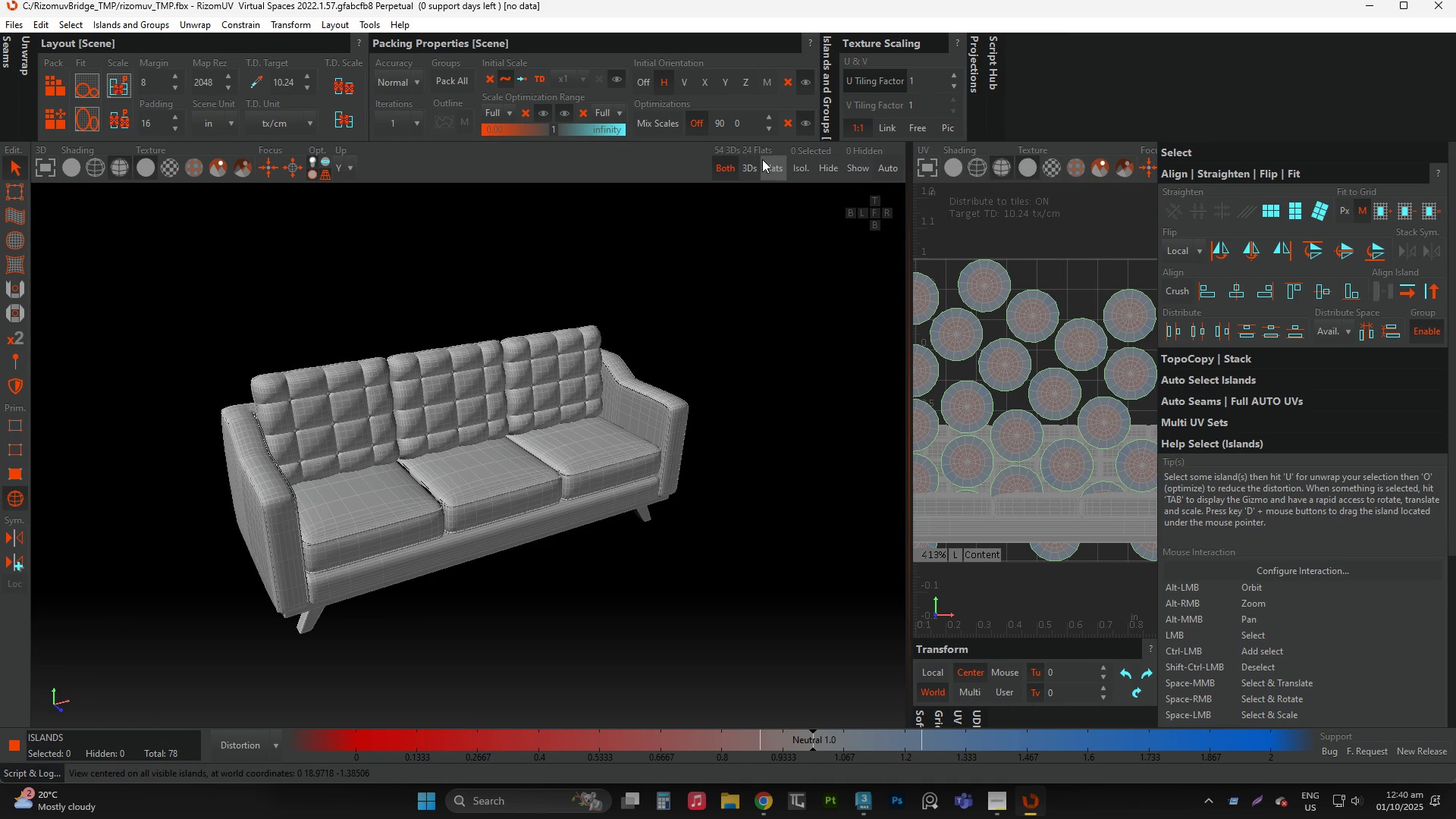 
left_click([747, 167])
 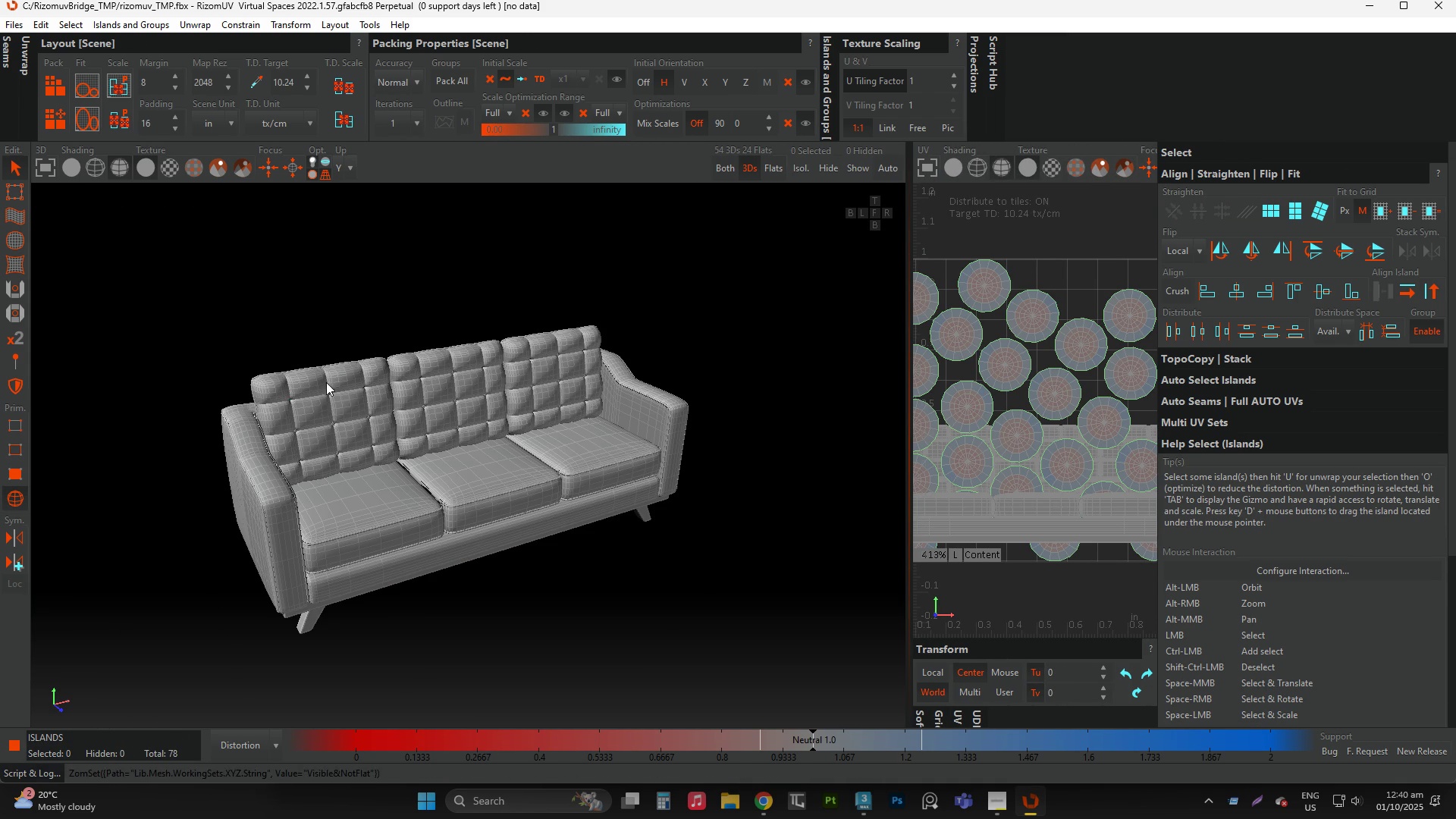 
scroll: coordinate [318, 399], scroll_direction: up, amount: 6.0
 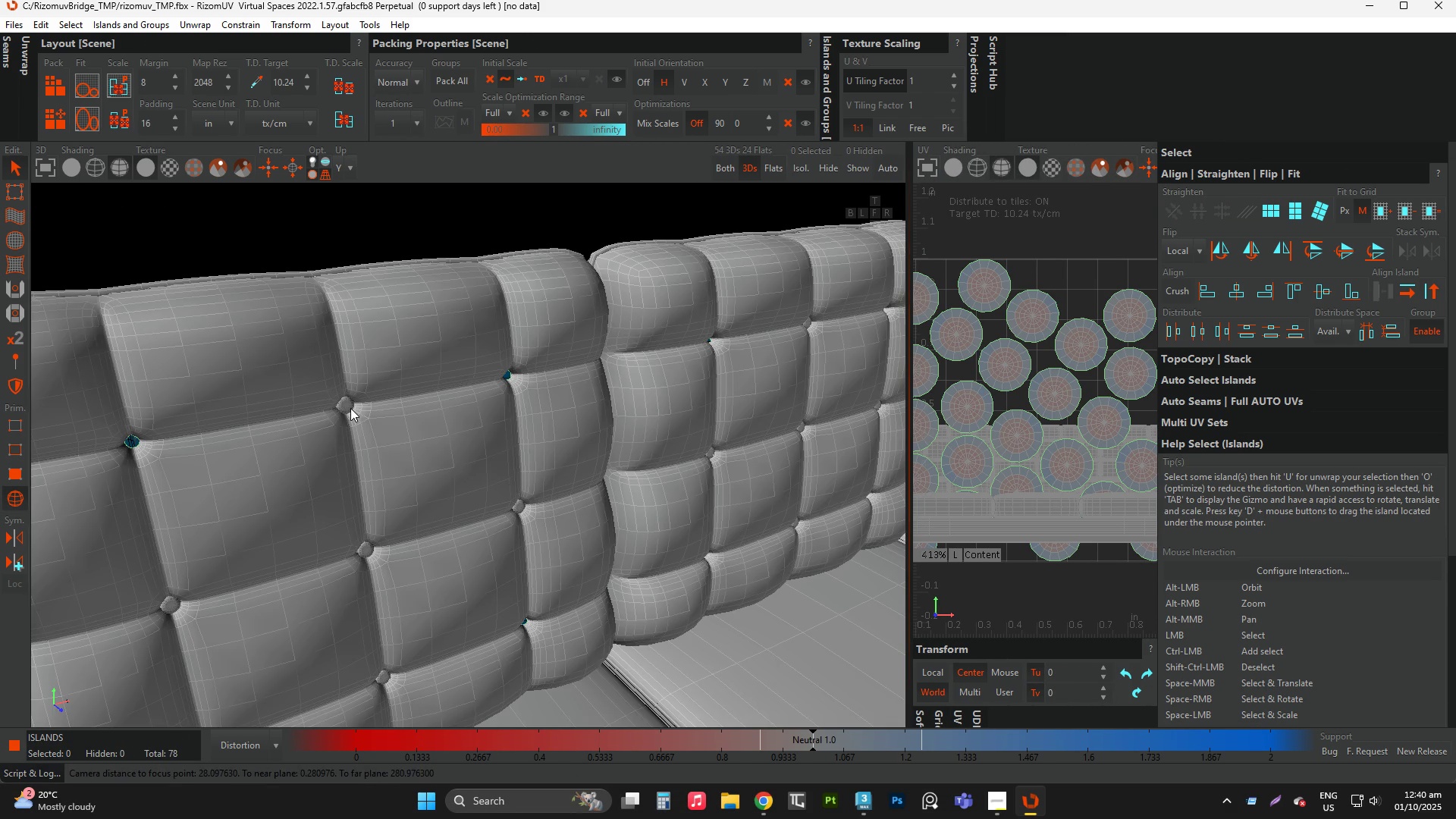 
left_click([350, 408])
 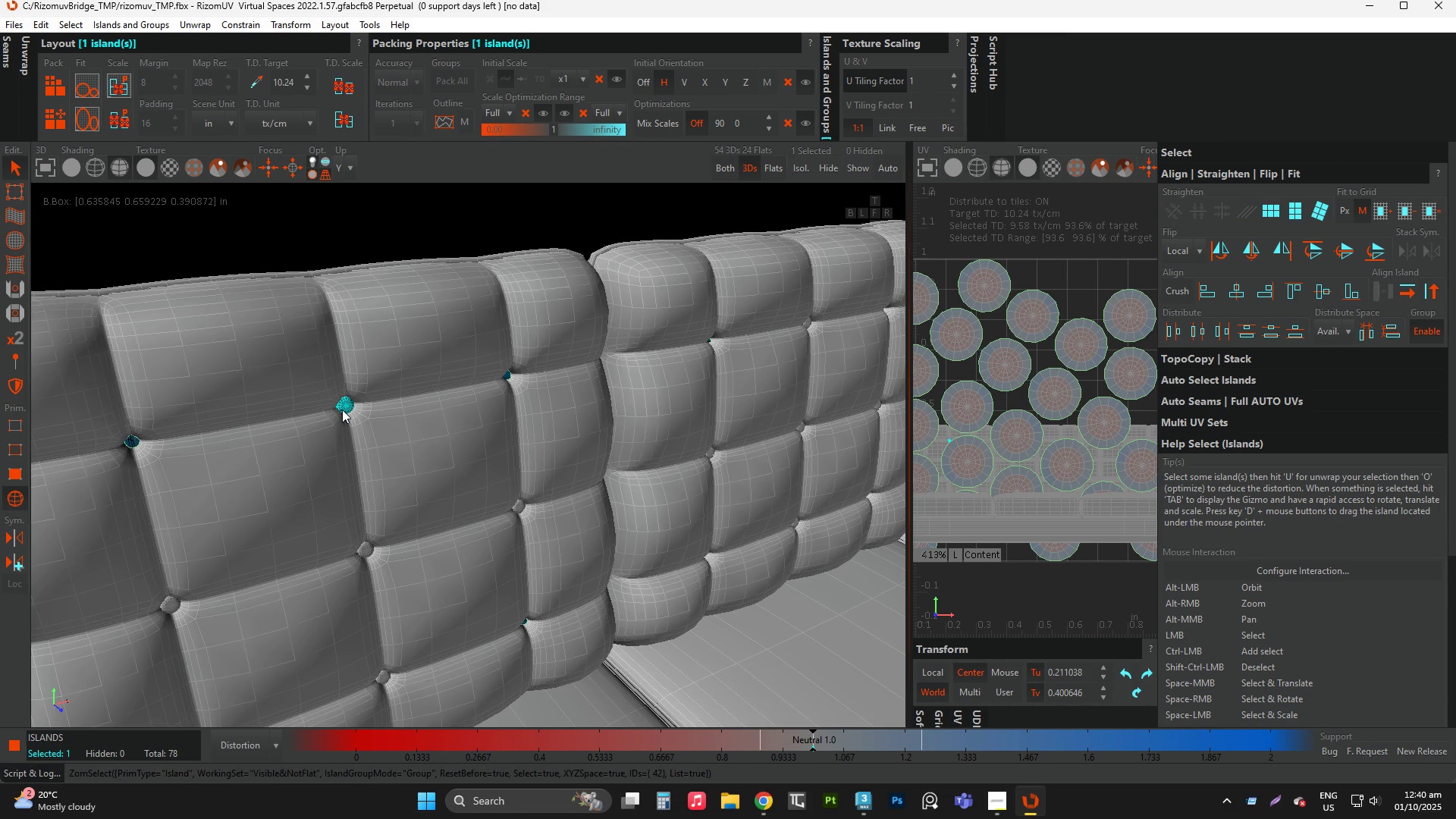 
scroll: coordinate [341, 410], scroll_direction: down, amount: 4.0